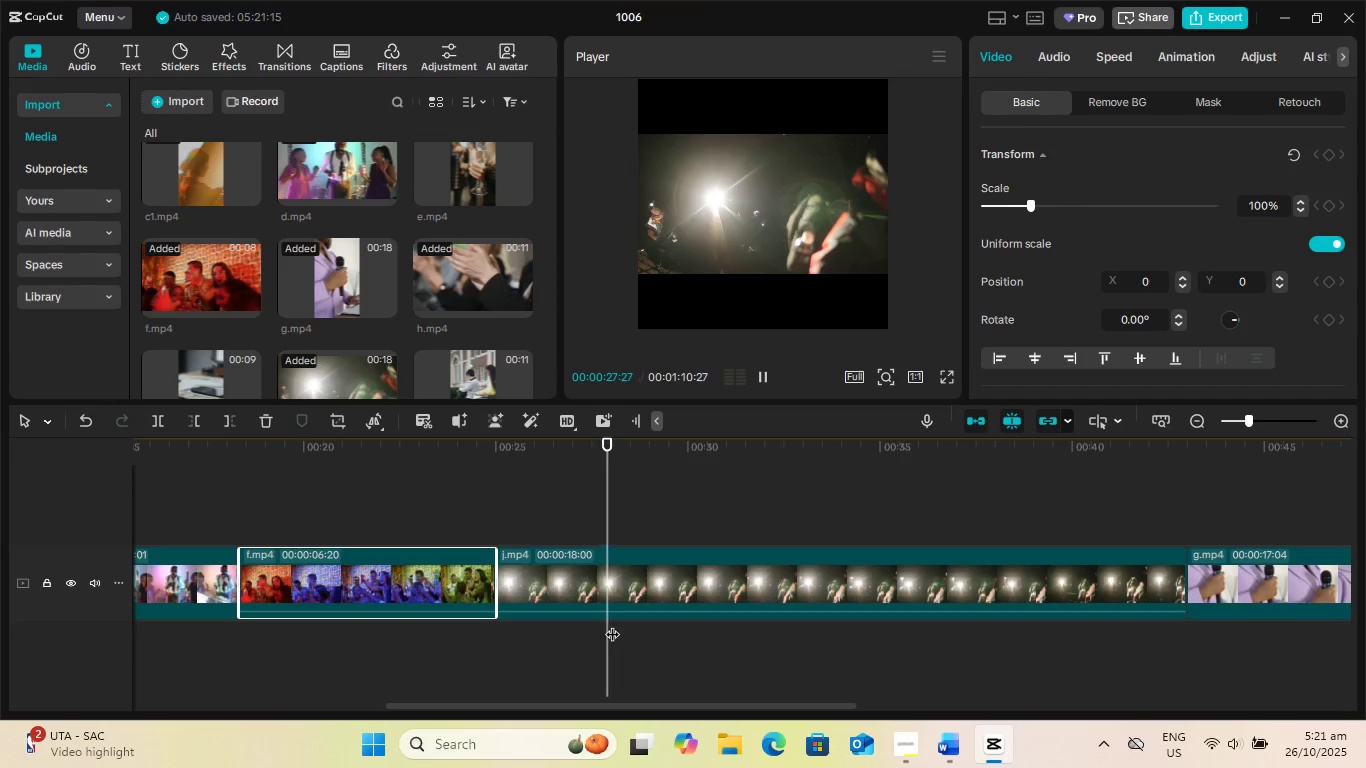 
left_click_drag(start_coordinate=[612, 624], to_coordinate=[889, 625])
 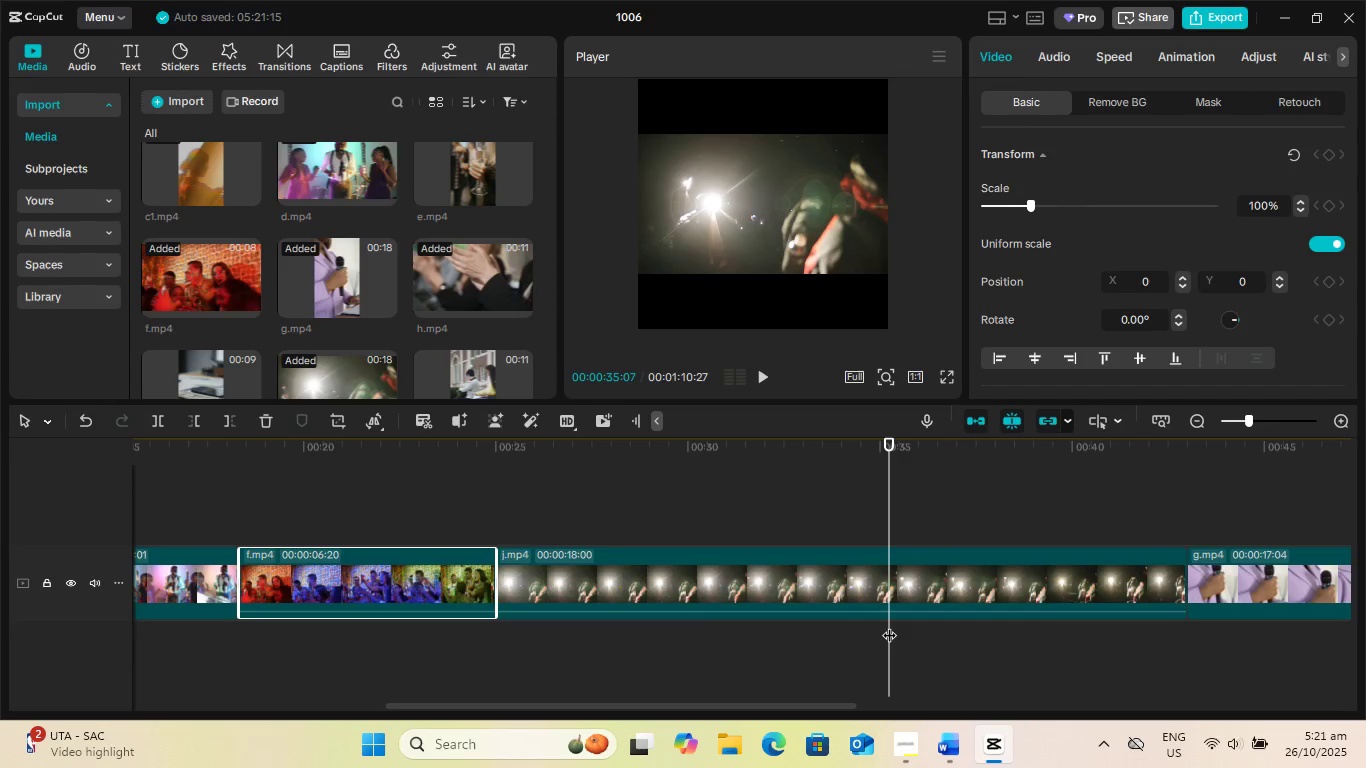 
left_click_drag(start_coordinate=[889, 625], to_coordinate=[306, 661])
 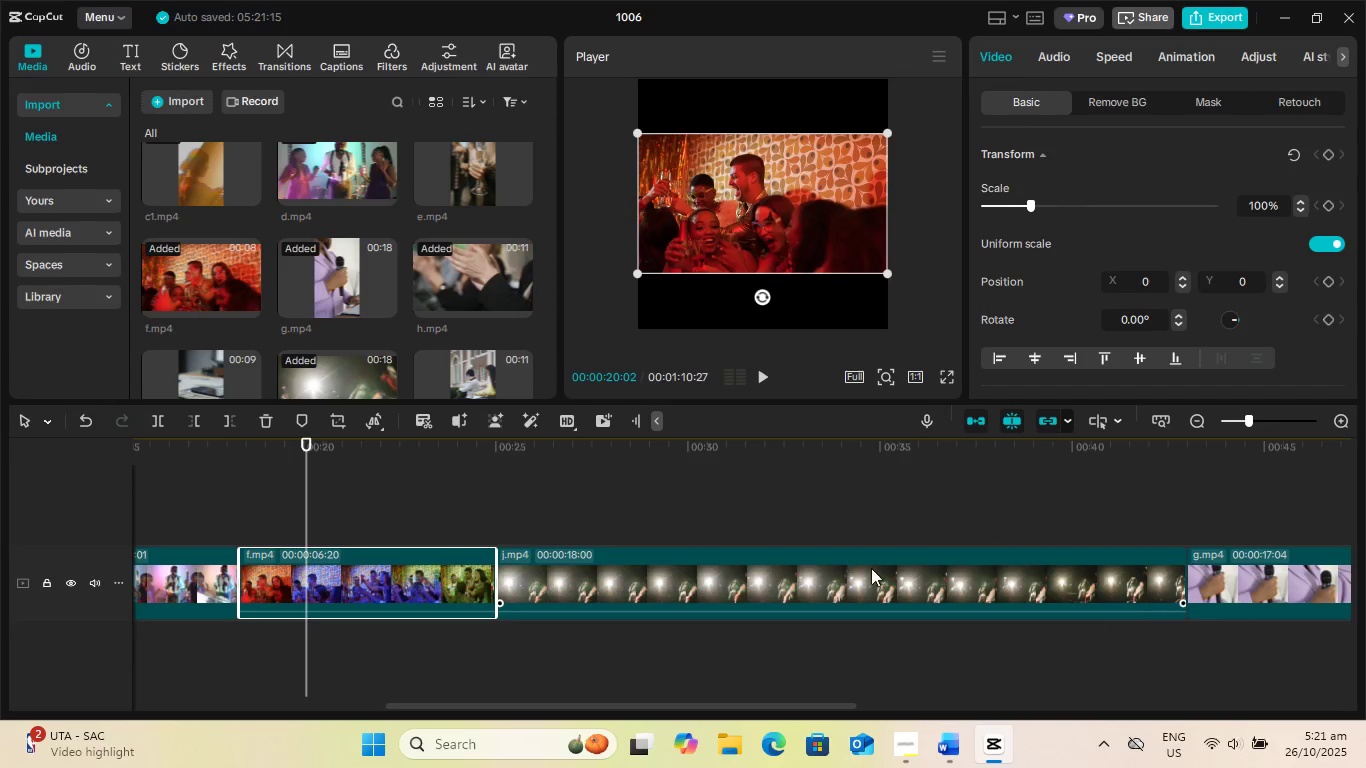 
left_click([876, 569])
 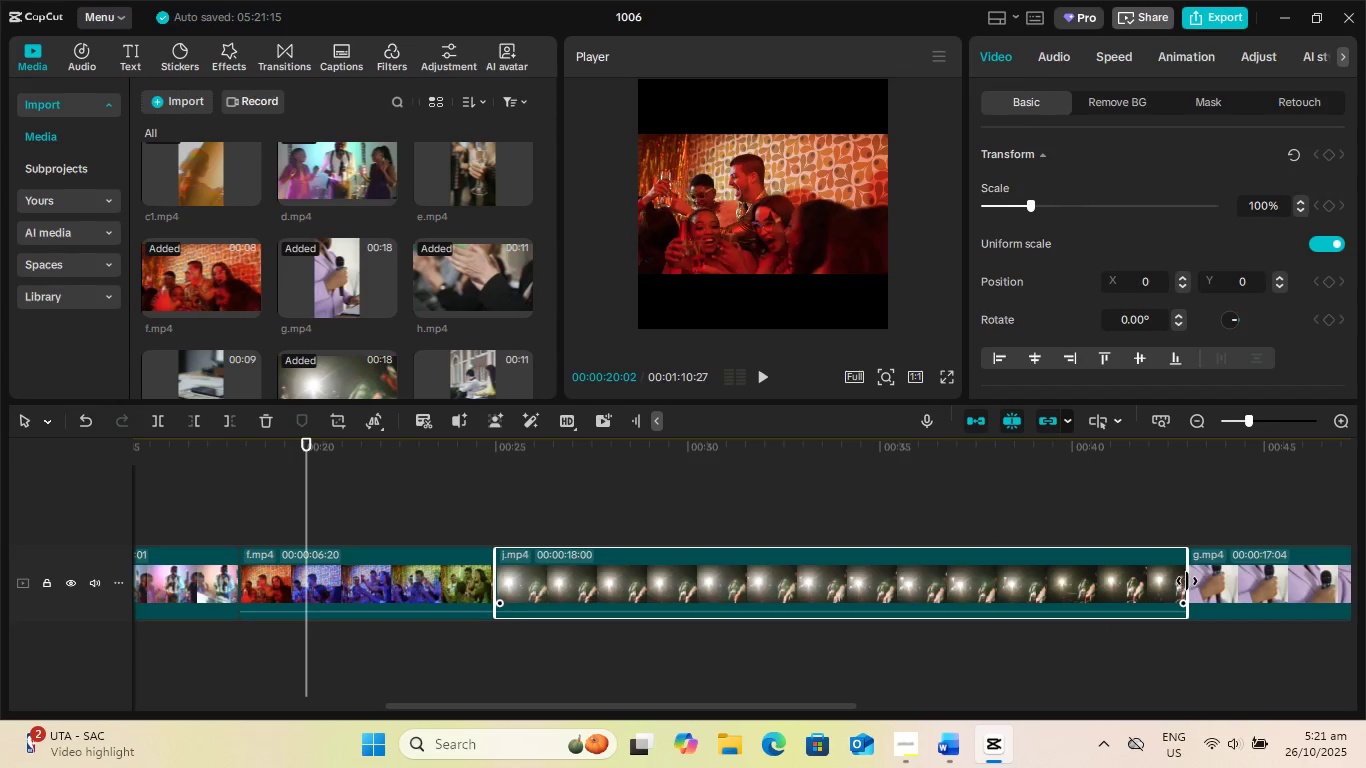 
left_click_drag(start_coordinate=[1189, 580], to_coordinate=[514, 613])
 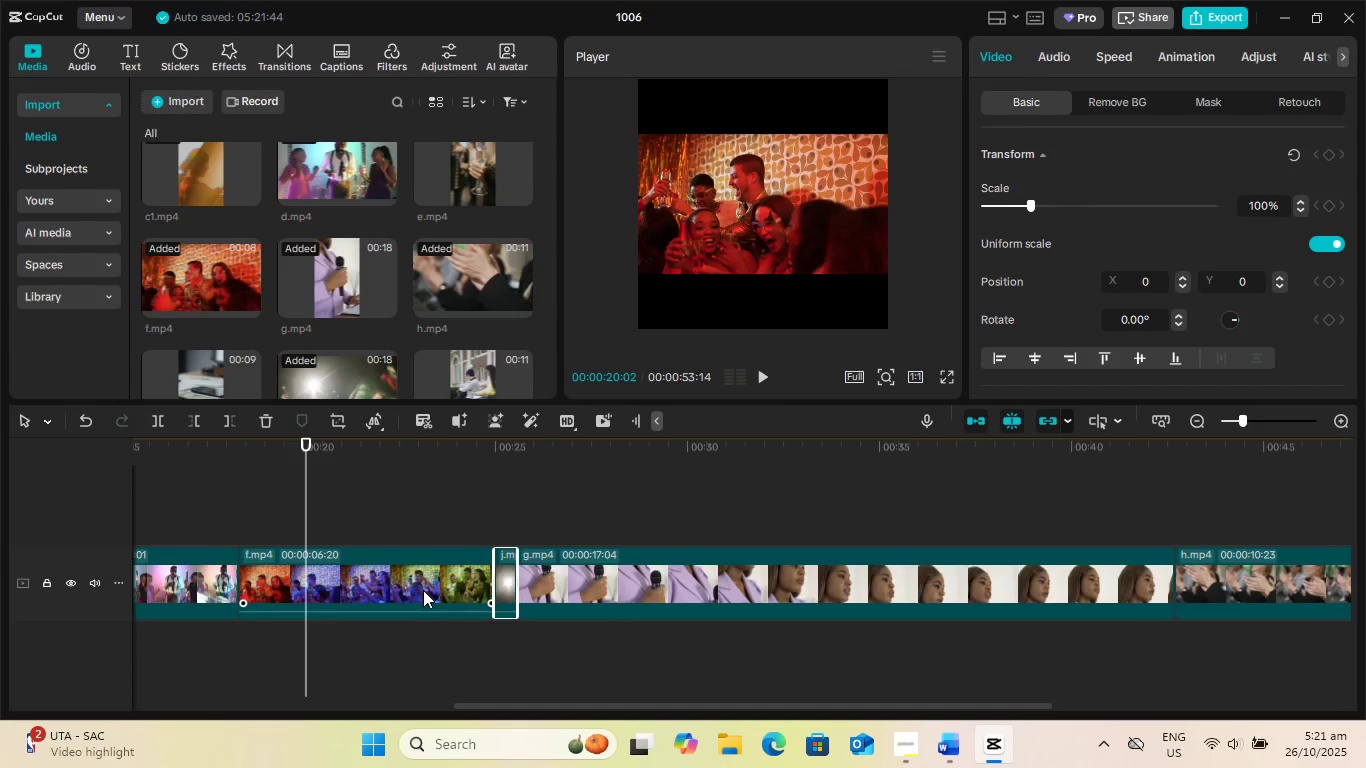 
key(Space)
 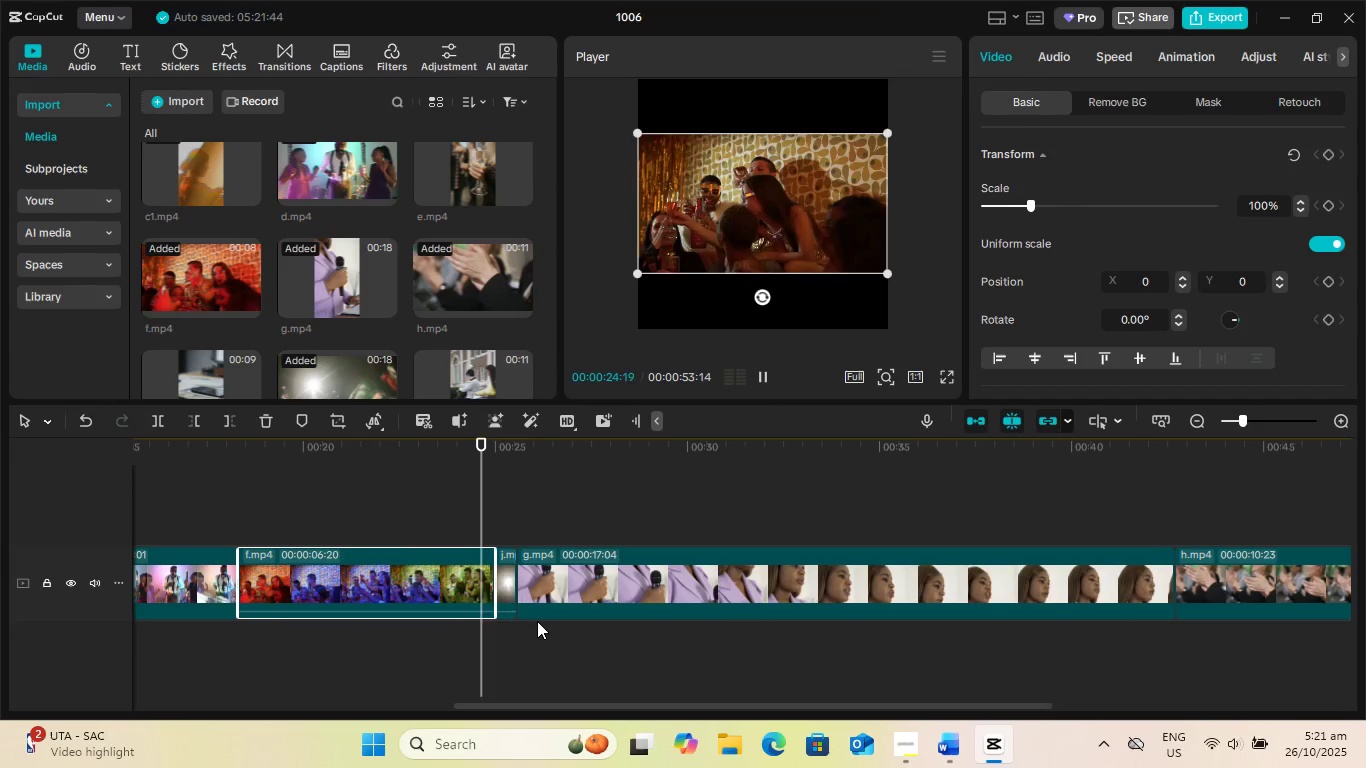 
wait(6.24)
 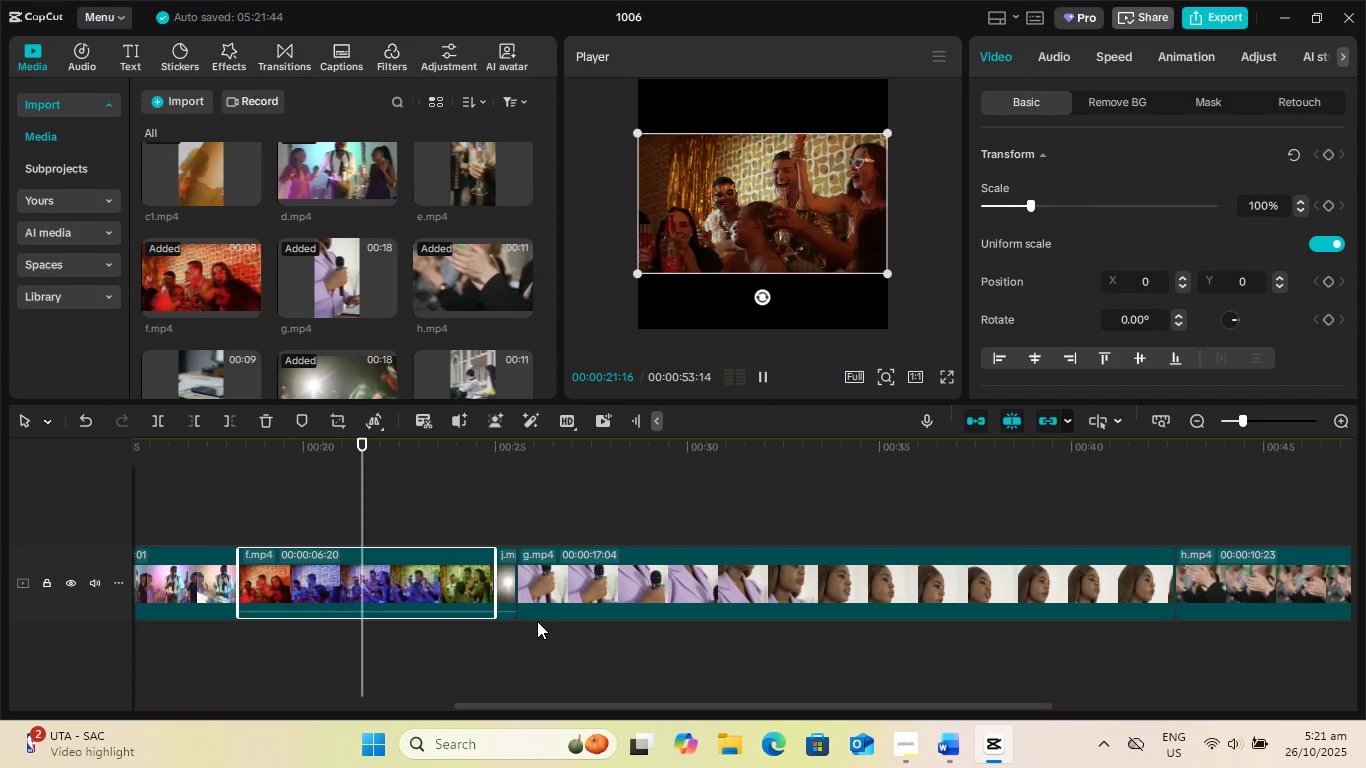 
key(Space)
 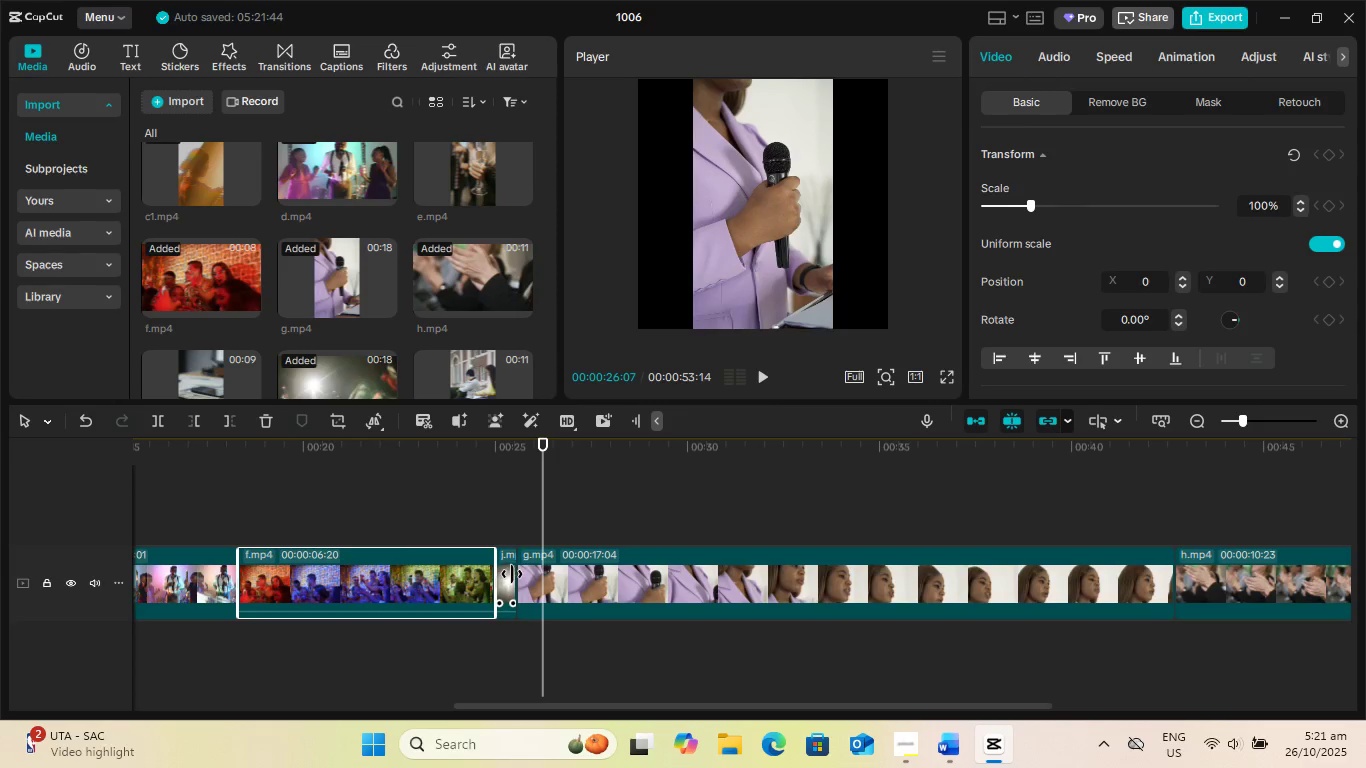 
left_click([512, 574])
 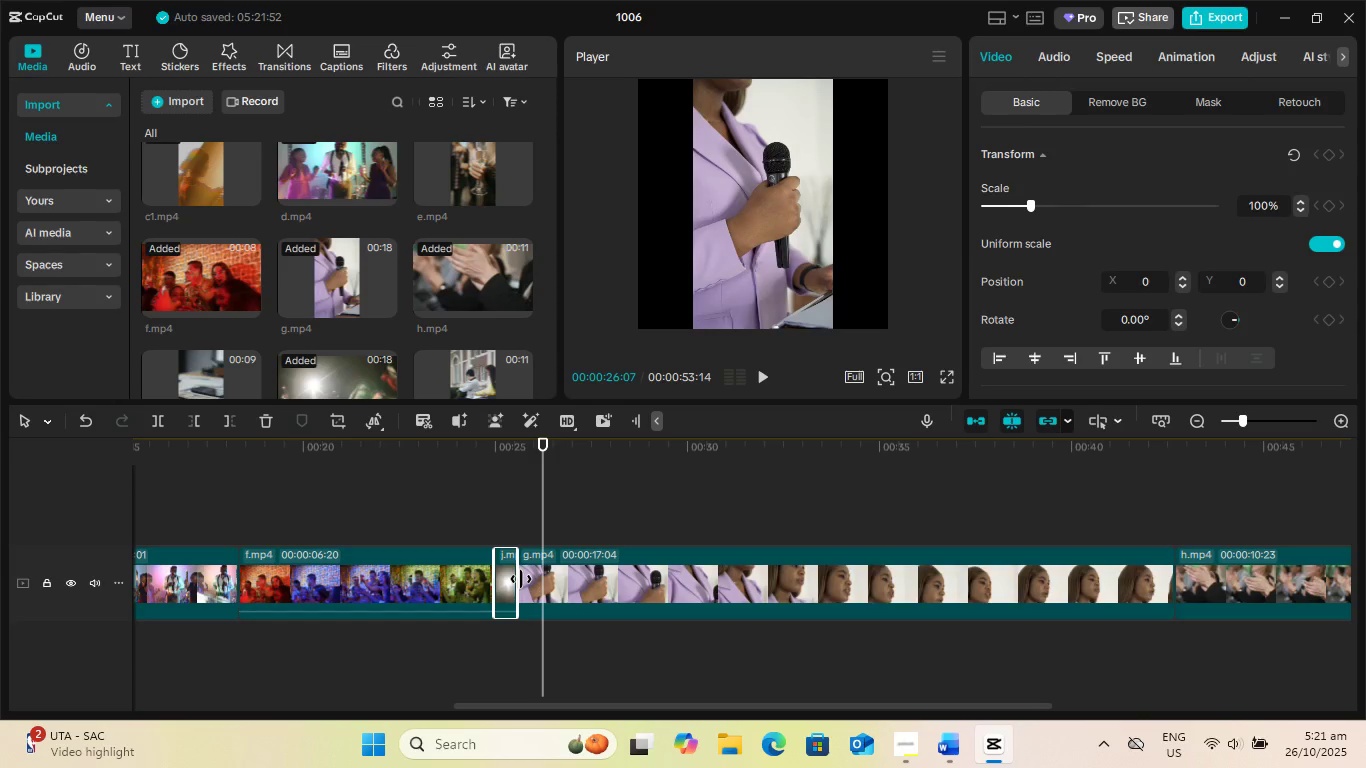 
left_click_drag(start_coordinate=[518, 579], to_coordinate=[525, 579])
 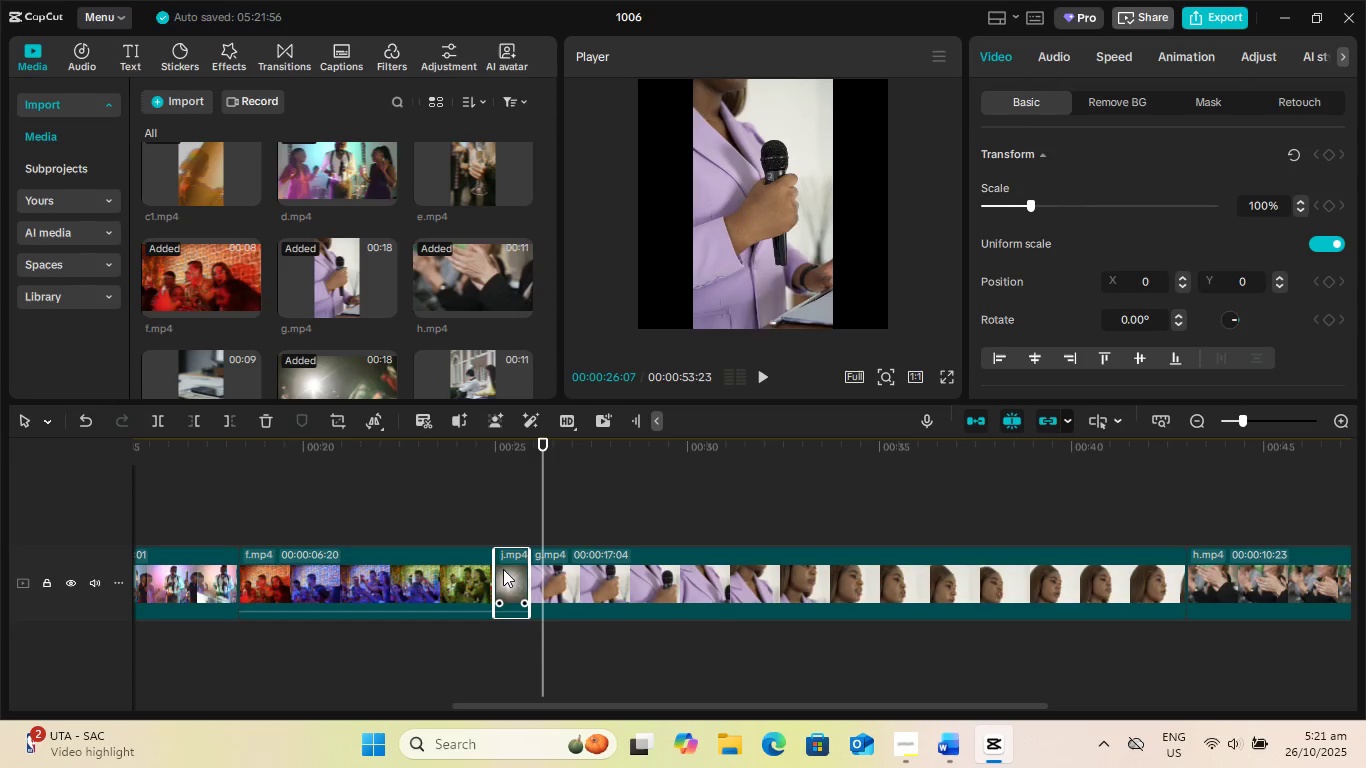 
left_click([512, 582])
 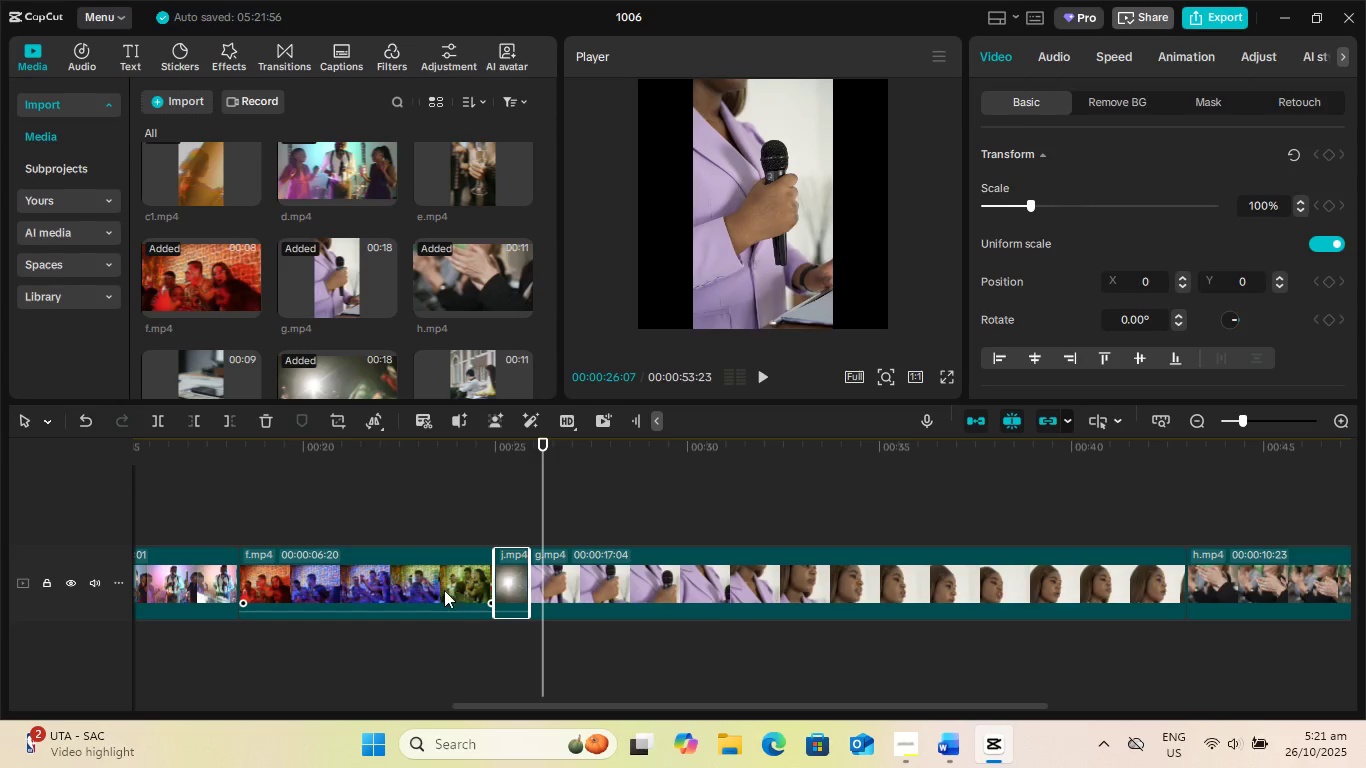 
left_click([438, 588])
 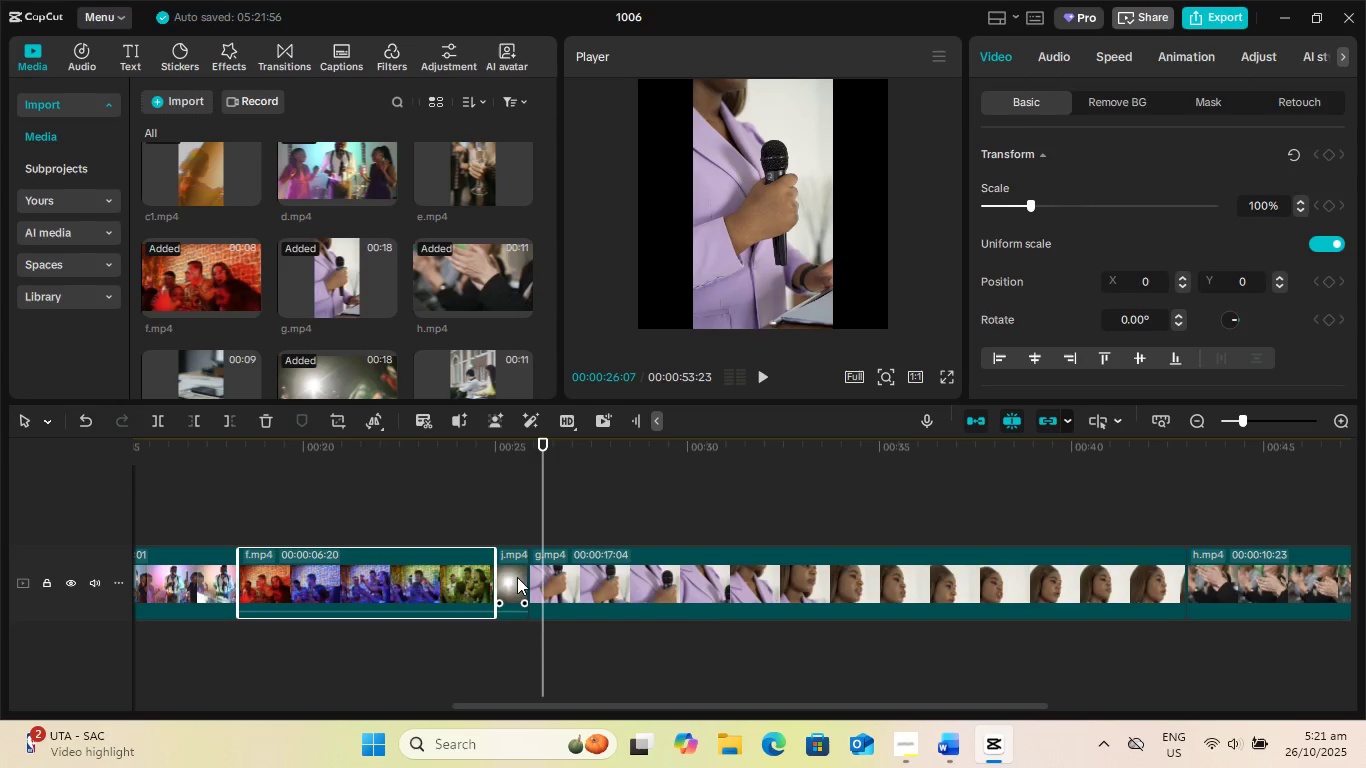 
left_click([518, 576])
 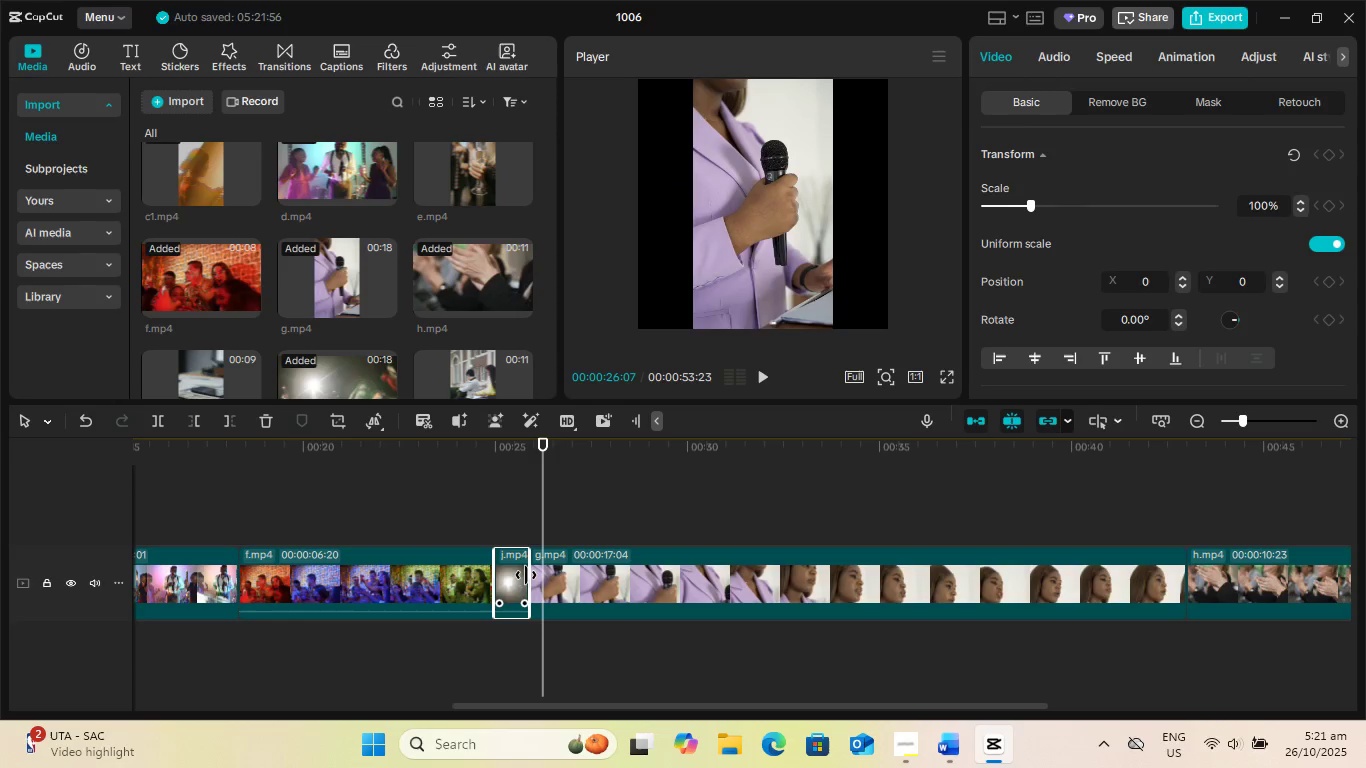 
left_click_drag(start_coordinate=[526, 575], to_coordinate=[518, 580])
 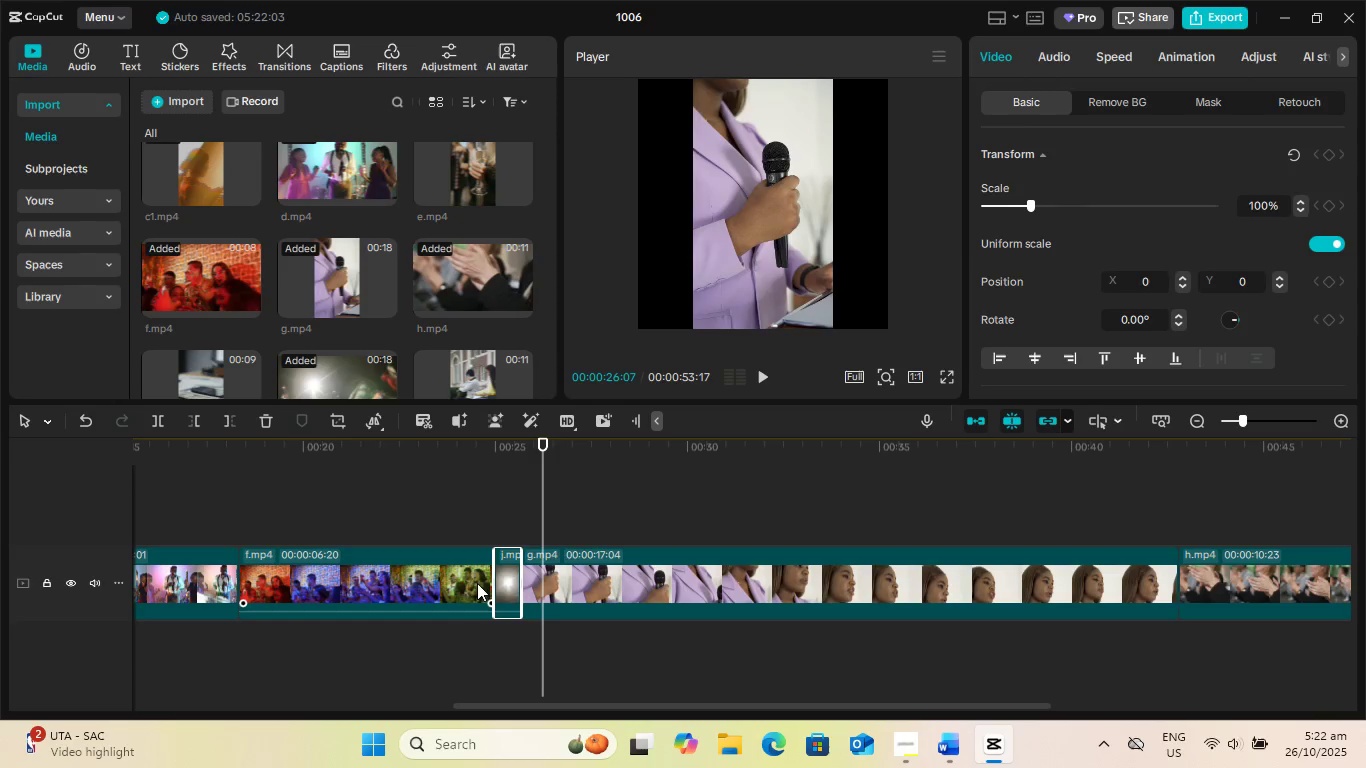 
left_click([457, 587])
 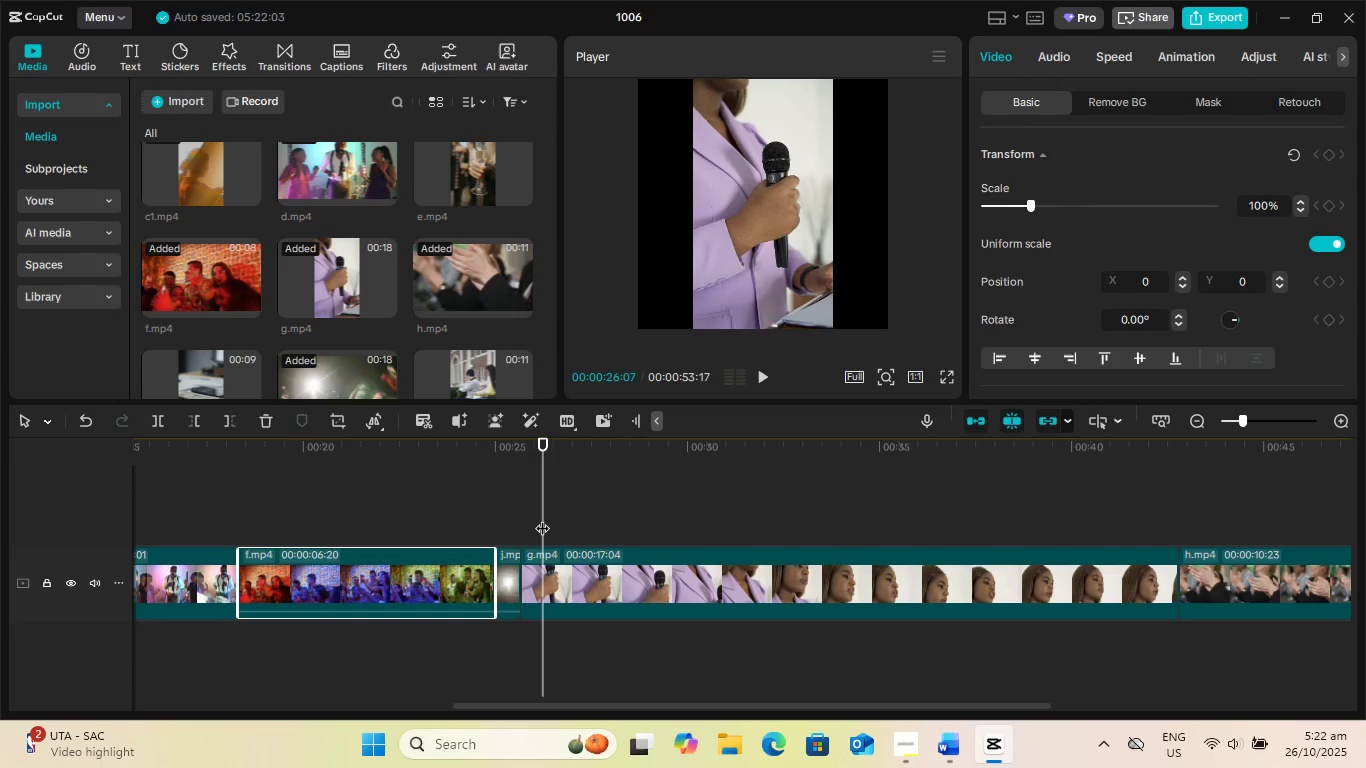 
left_click_drag(start_coordinate=[542, 517], to_coordinate=[461, 520])
 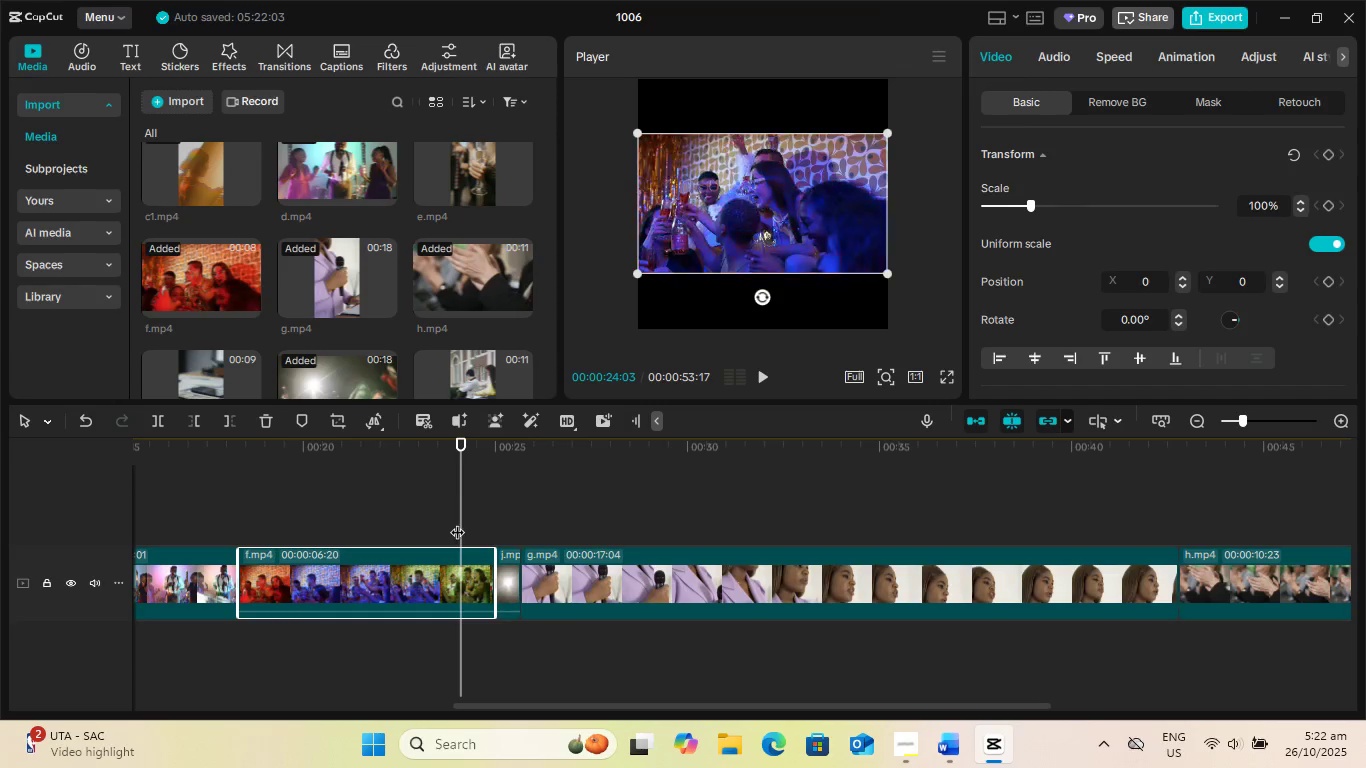 
key(Space)
 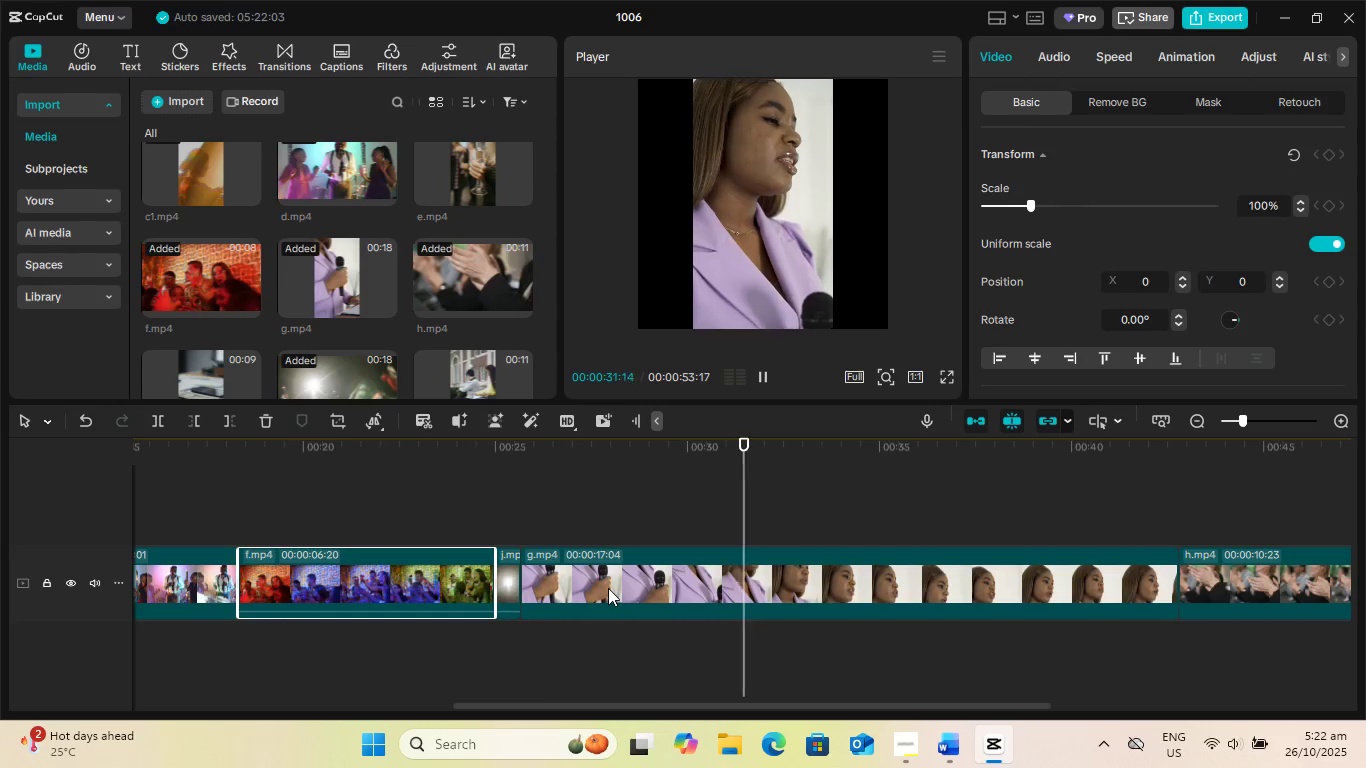 
wait(12.42)
 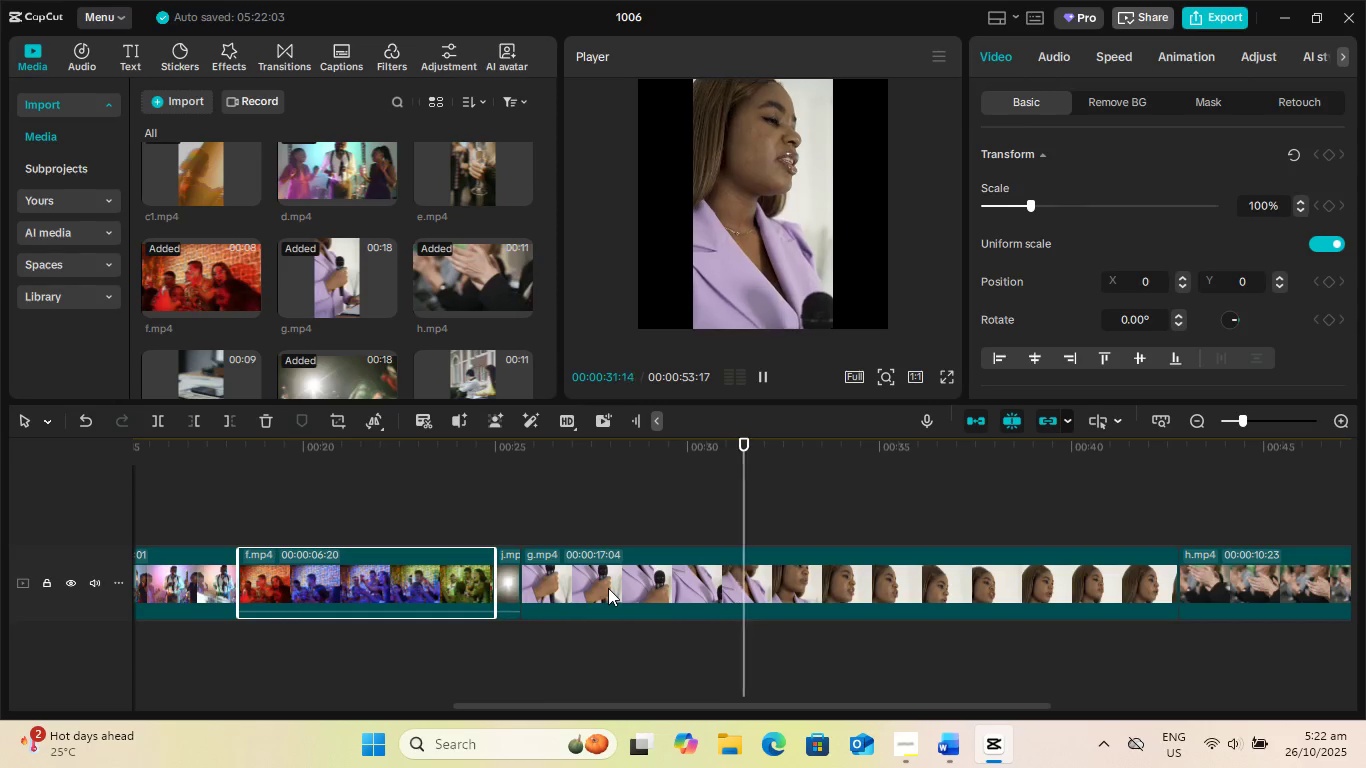 
key(Space)
 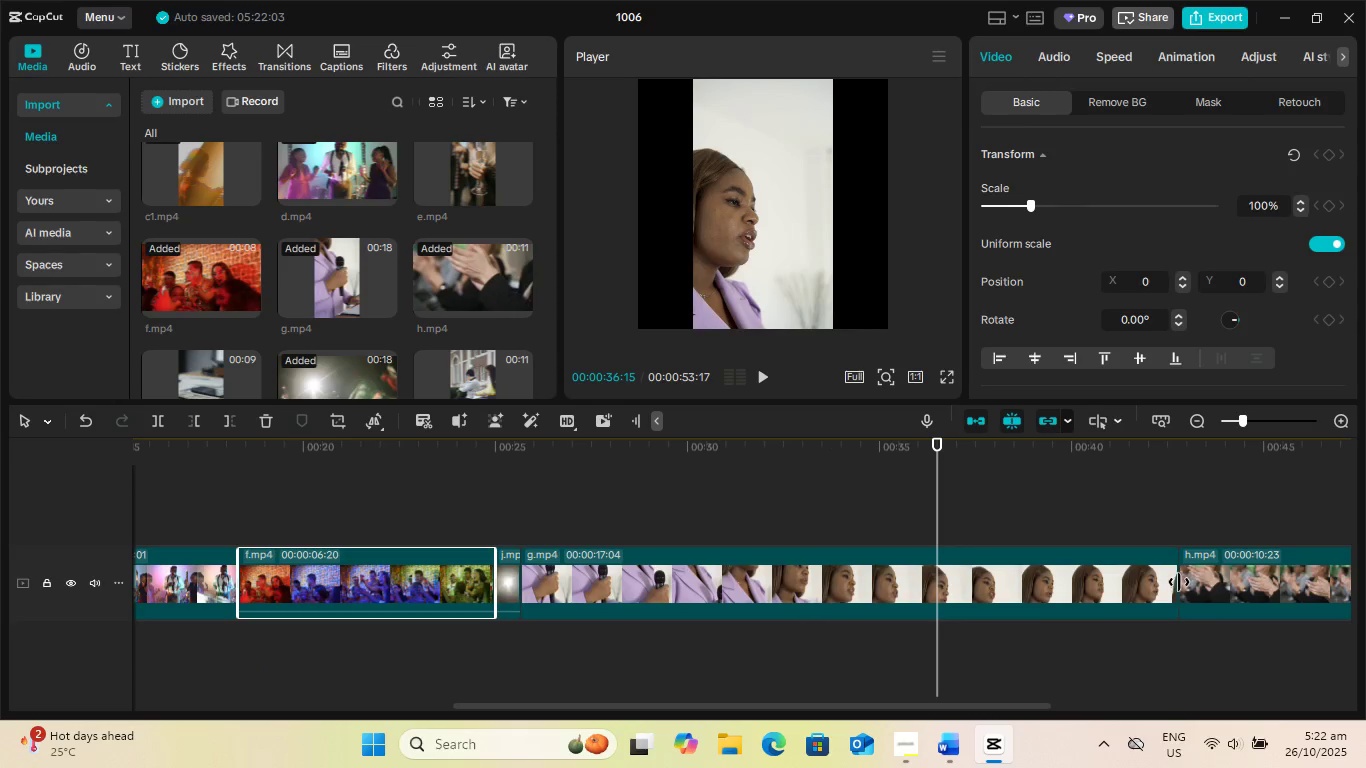 
left_click_drag(start_coordinate=[1177, 582], to_coordinate=[960, 622])
 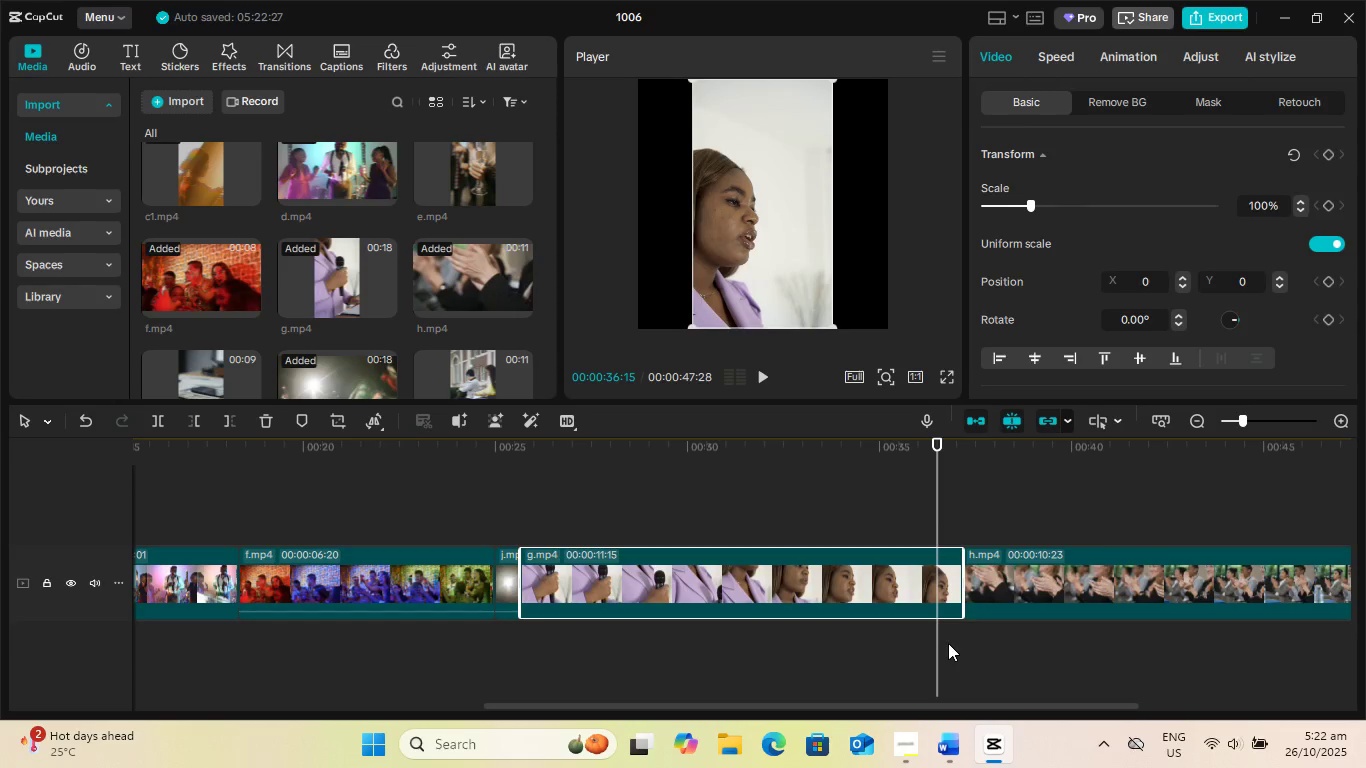 
left_click_drag(start_coordinate=[938, 642], to_coordinate=[609, 657])
 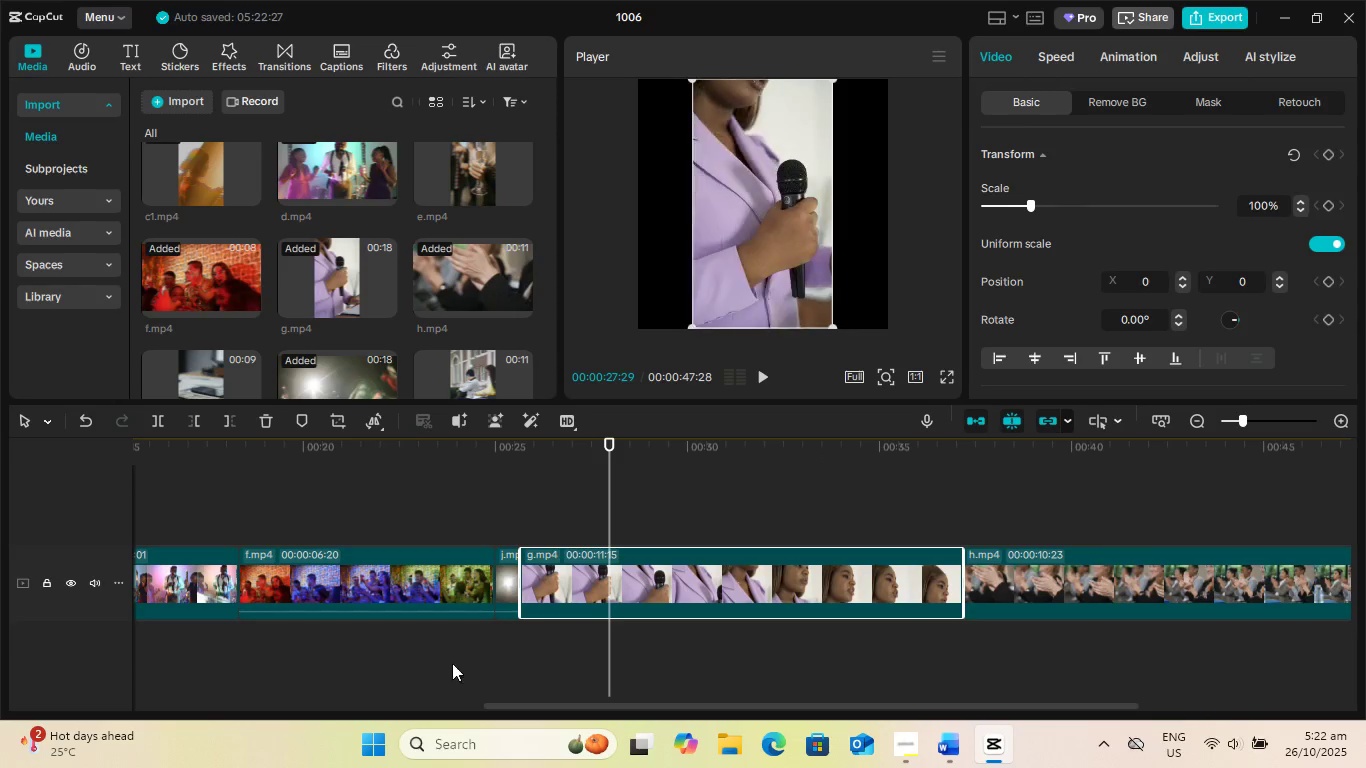 
key(Space)
 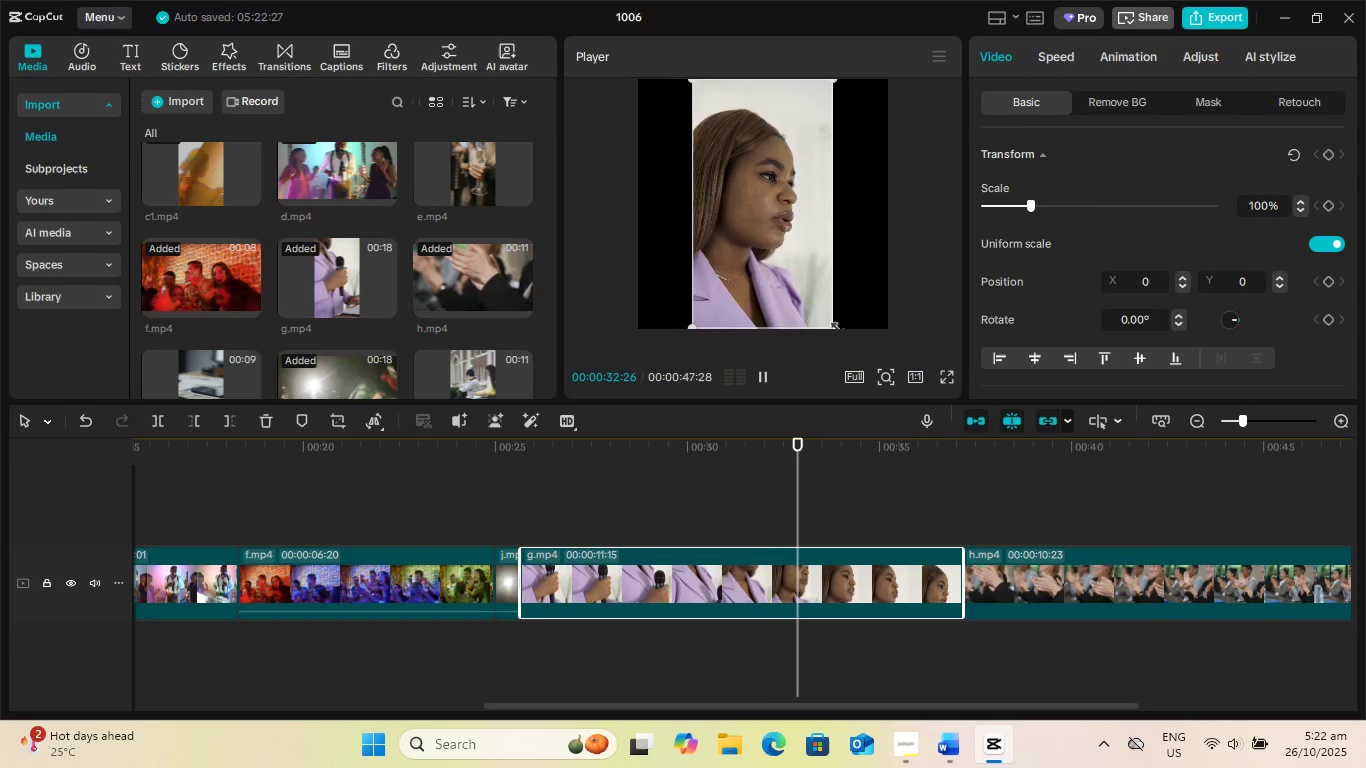 
wait(10.0)
 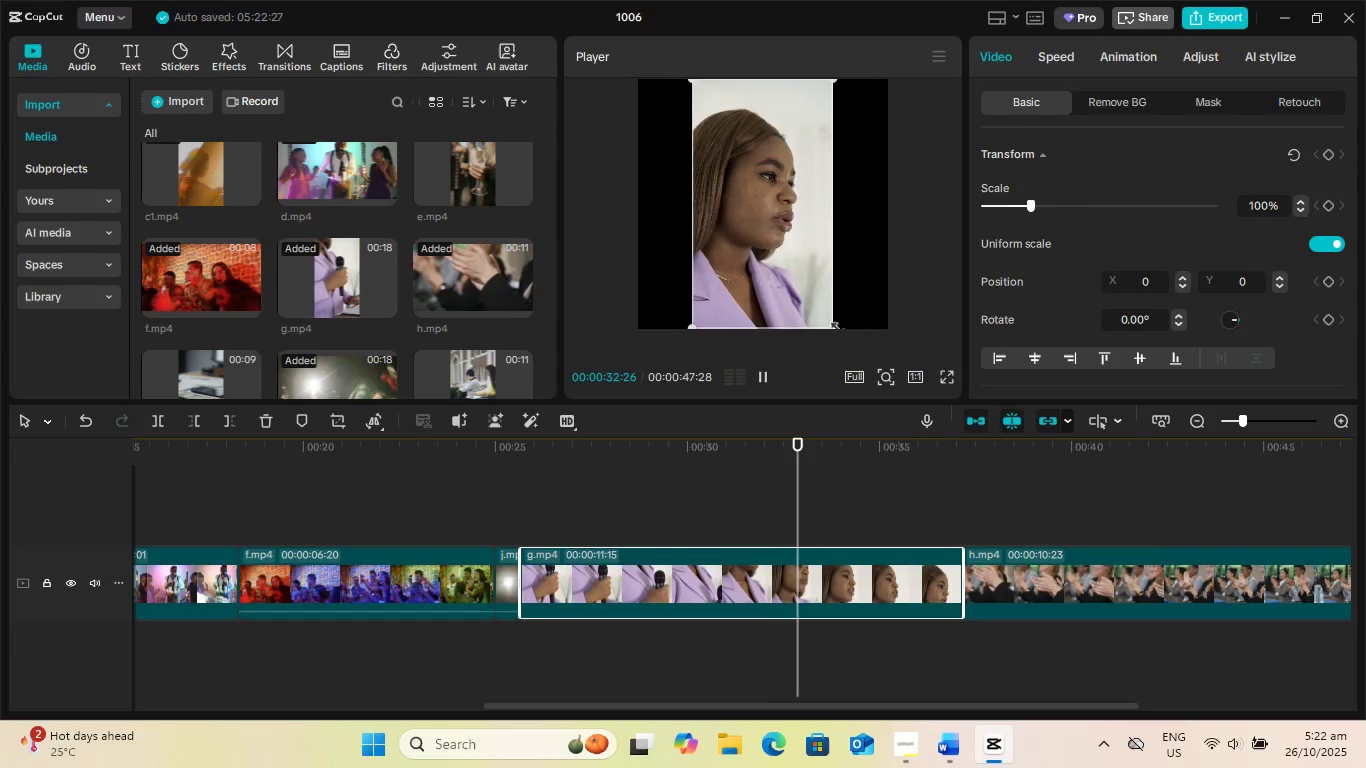 
key(Space)
 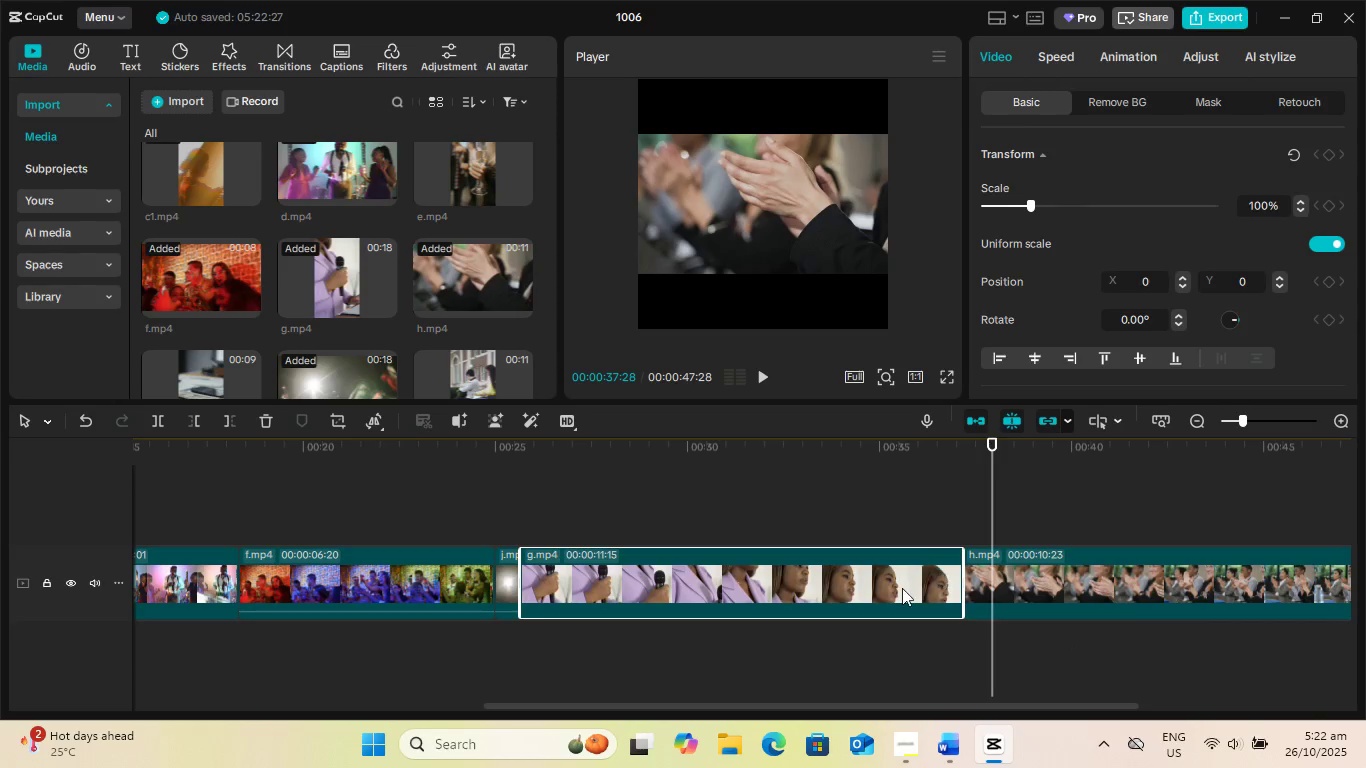 
left_click([902, 588])
 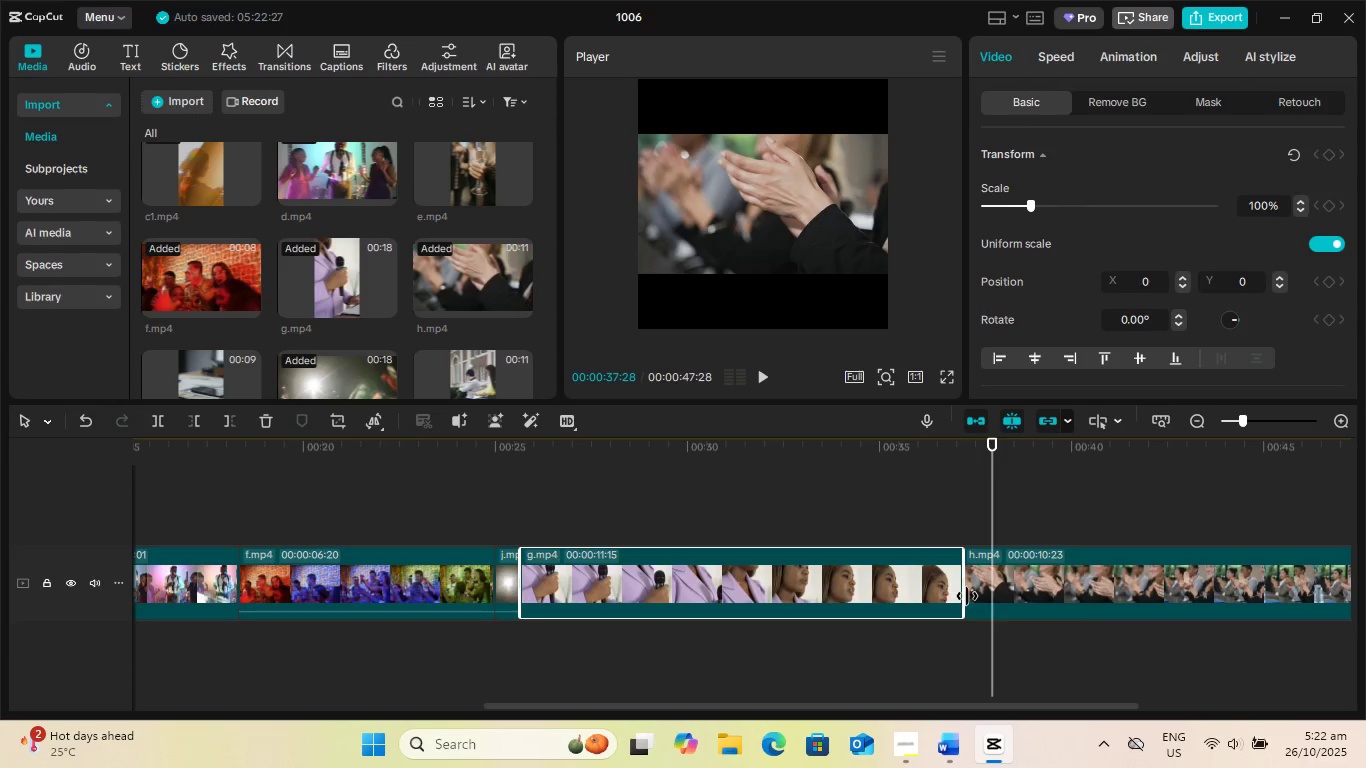 
wait(5.14)
 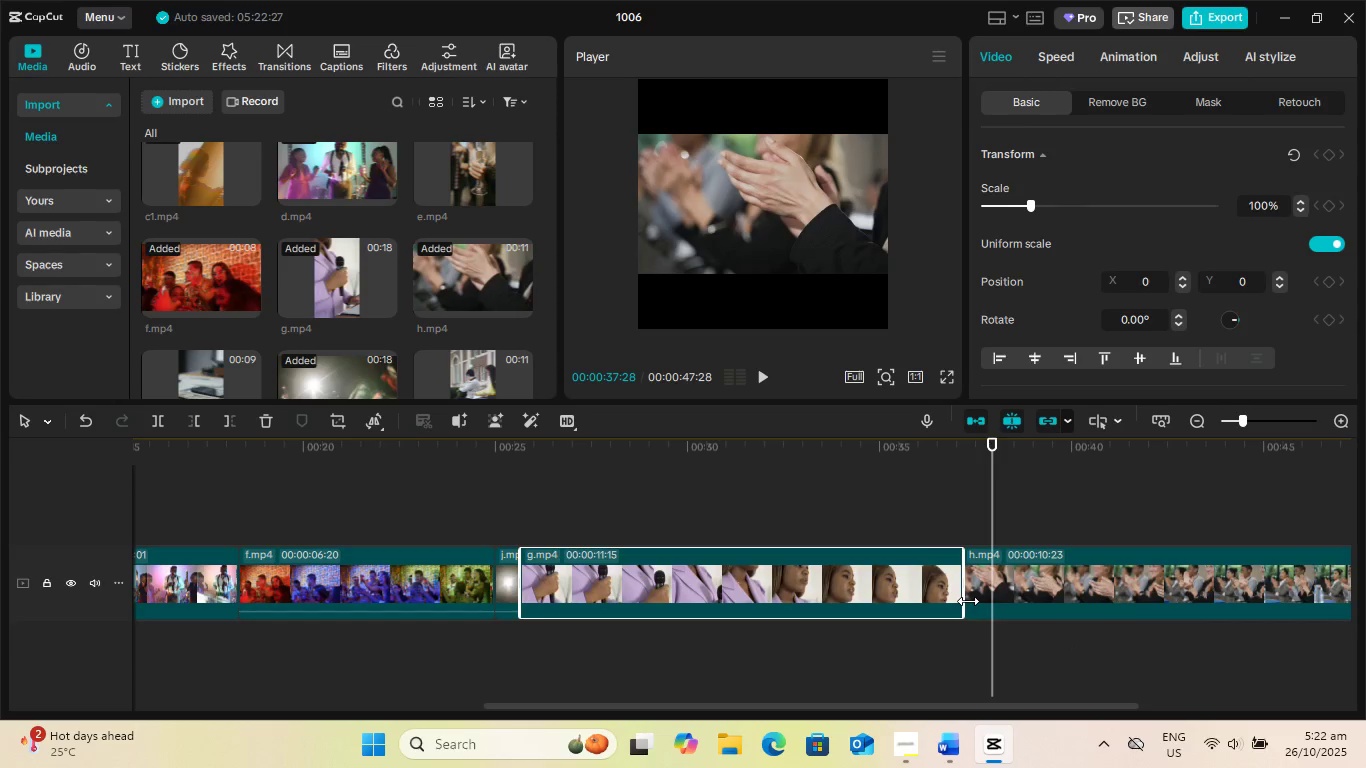 
left_click([564, 580])
 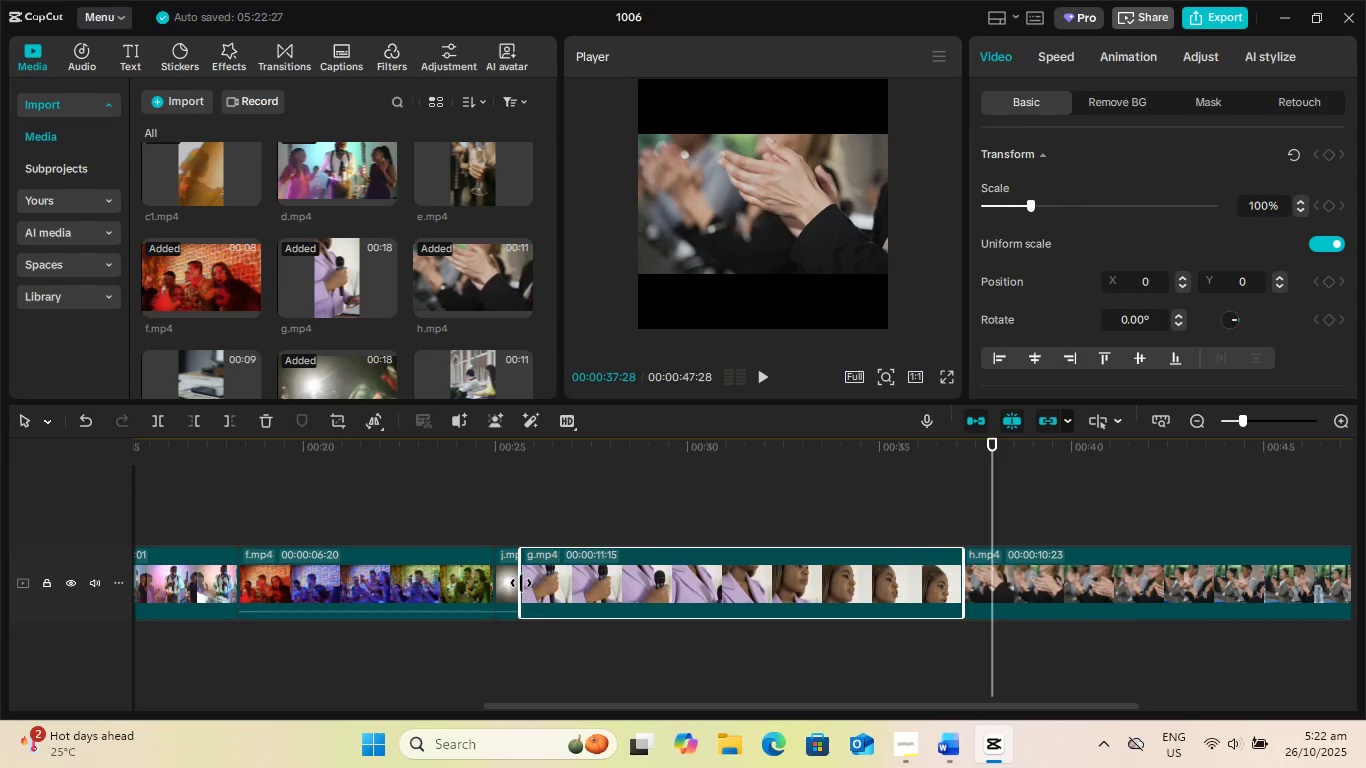 
left_click_drag(start_coordinate=[521, 583], to_coordinate=[535, 584])
 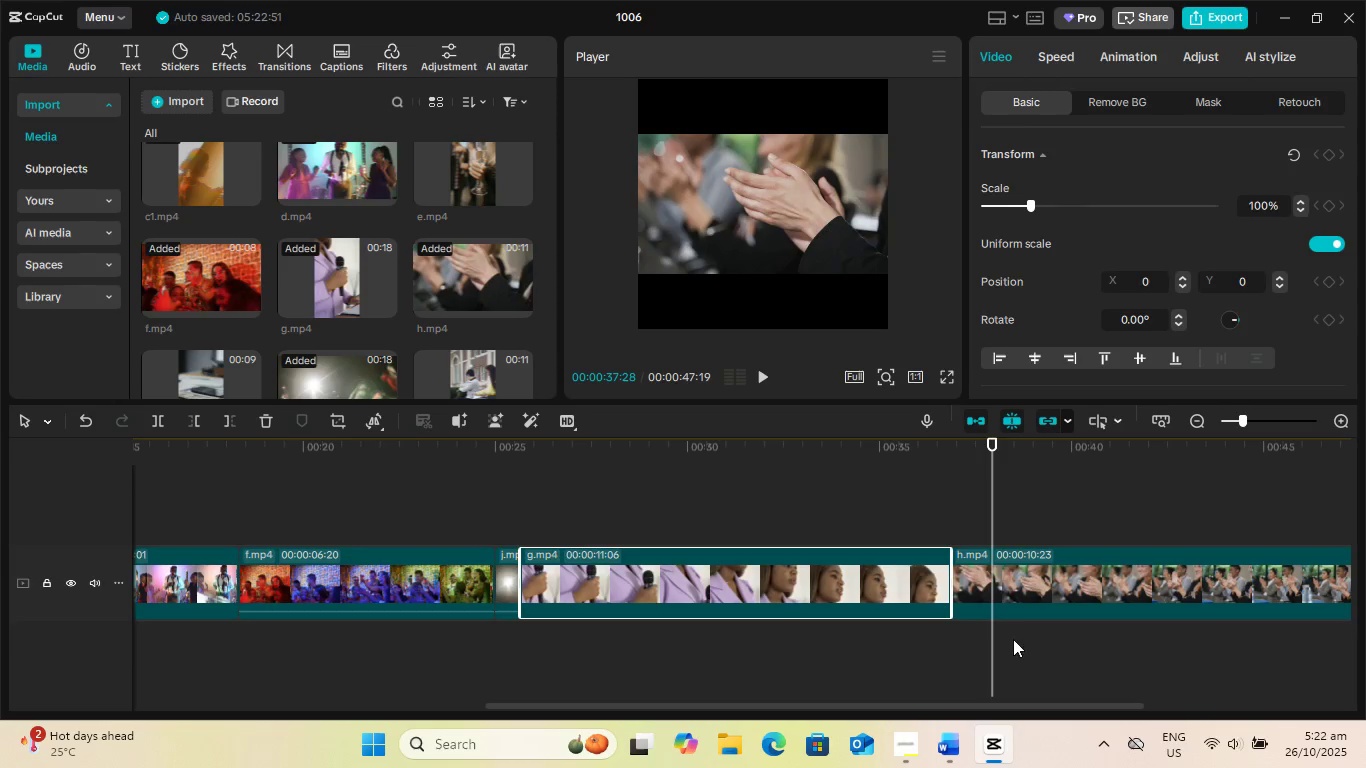 
left_click_drag(start_coordinate=[994, 640], to_coordinate=[439, 663])
 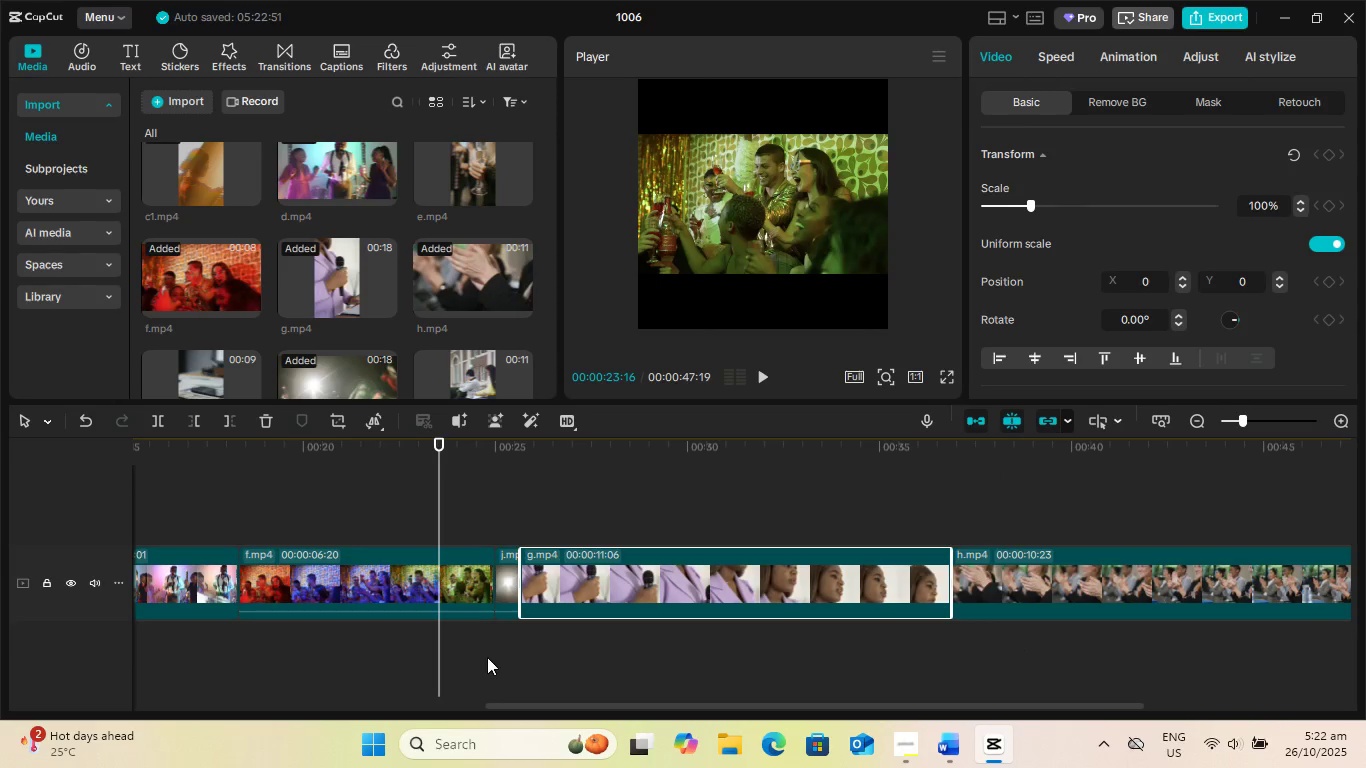 
key(Space)
 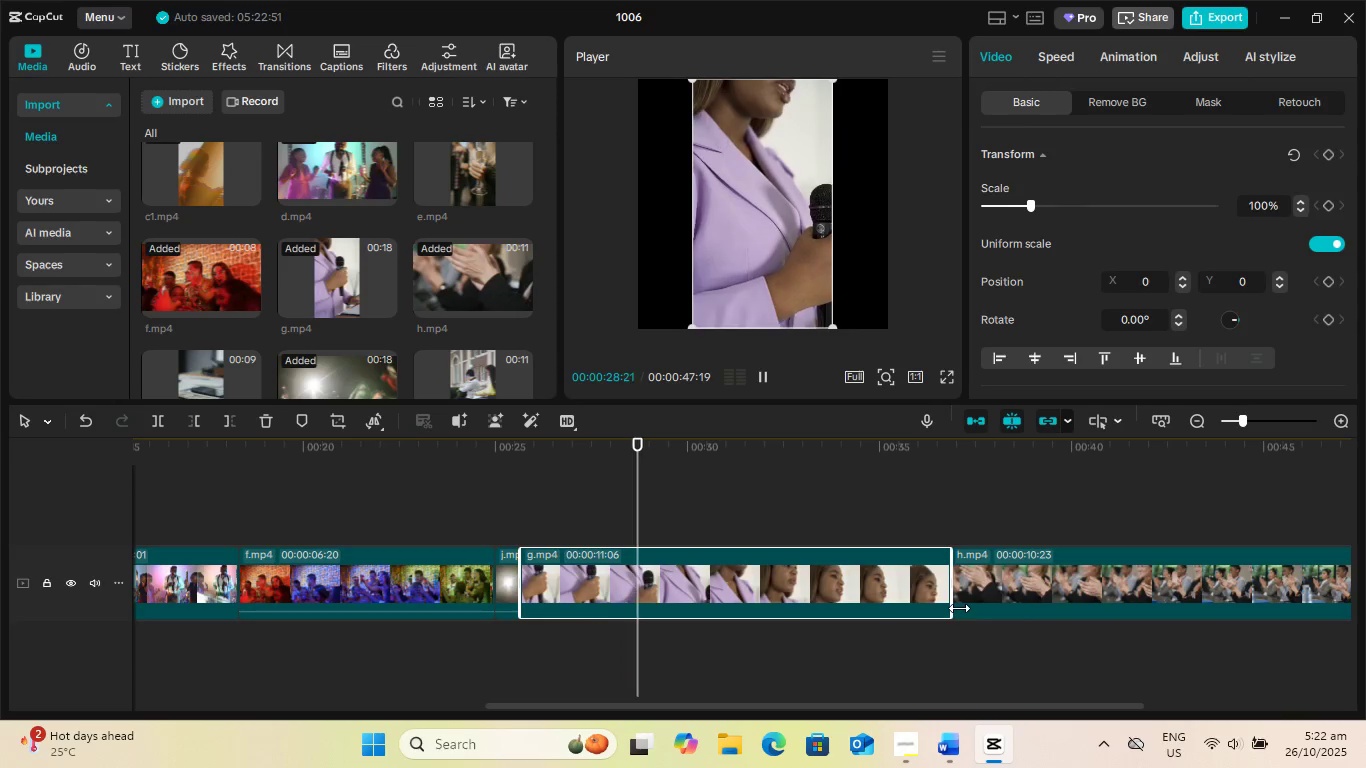 
wait(7.06)
 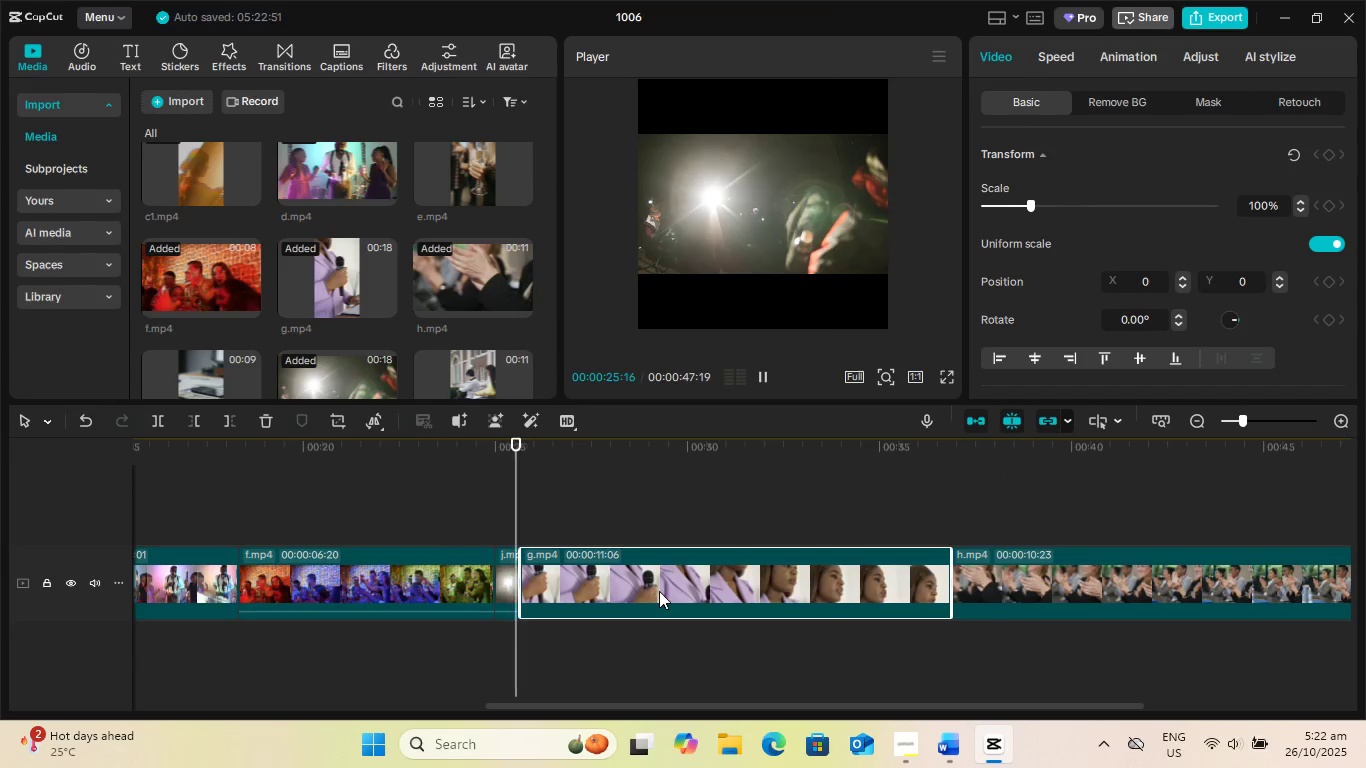 
left_click([905, 743])